 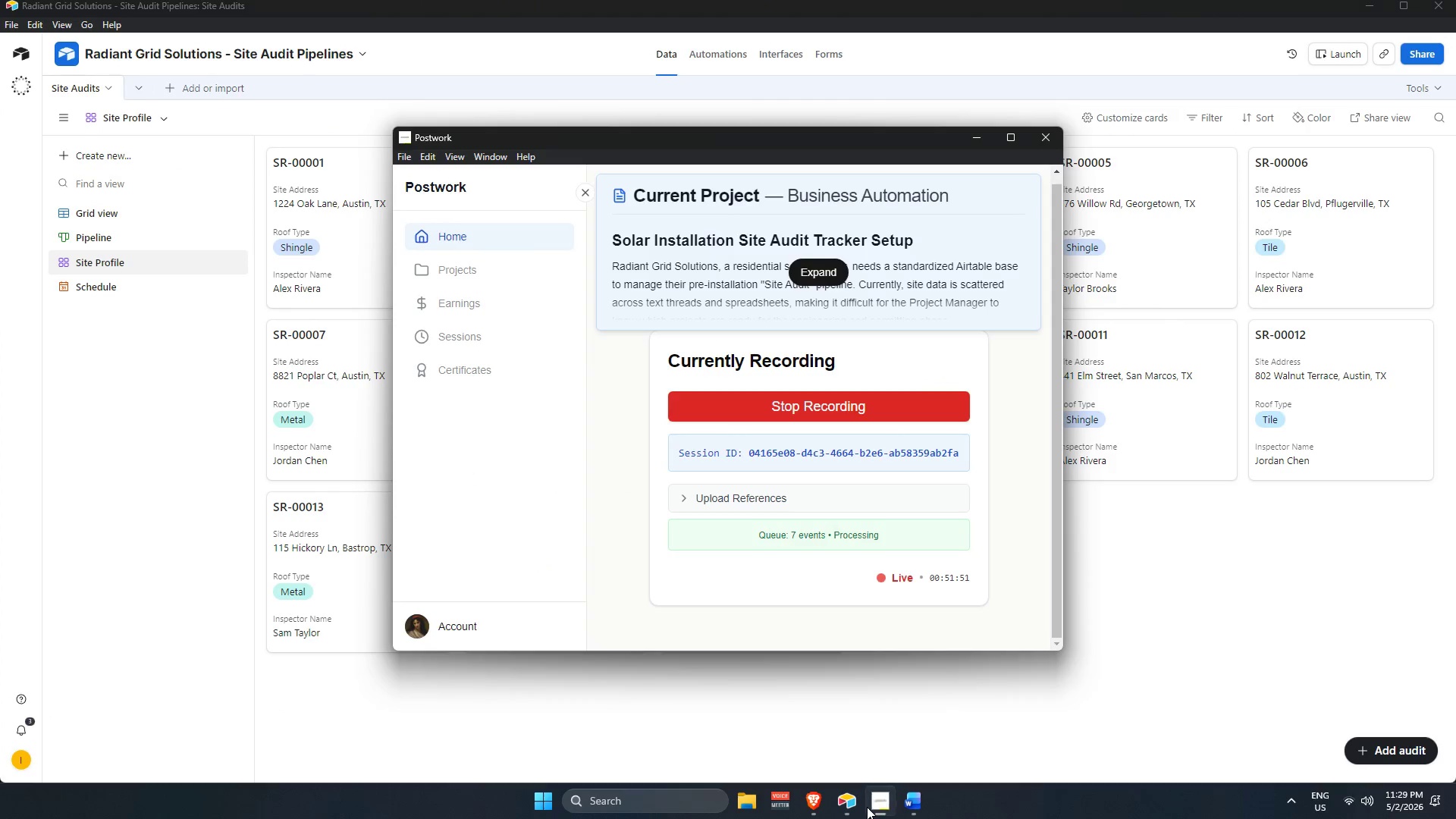 
left_click([975, 695])
 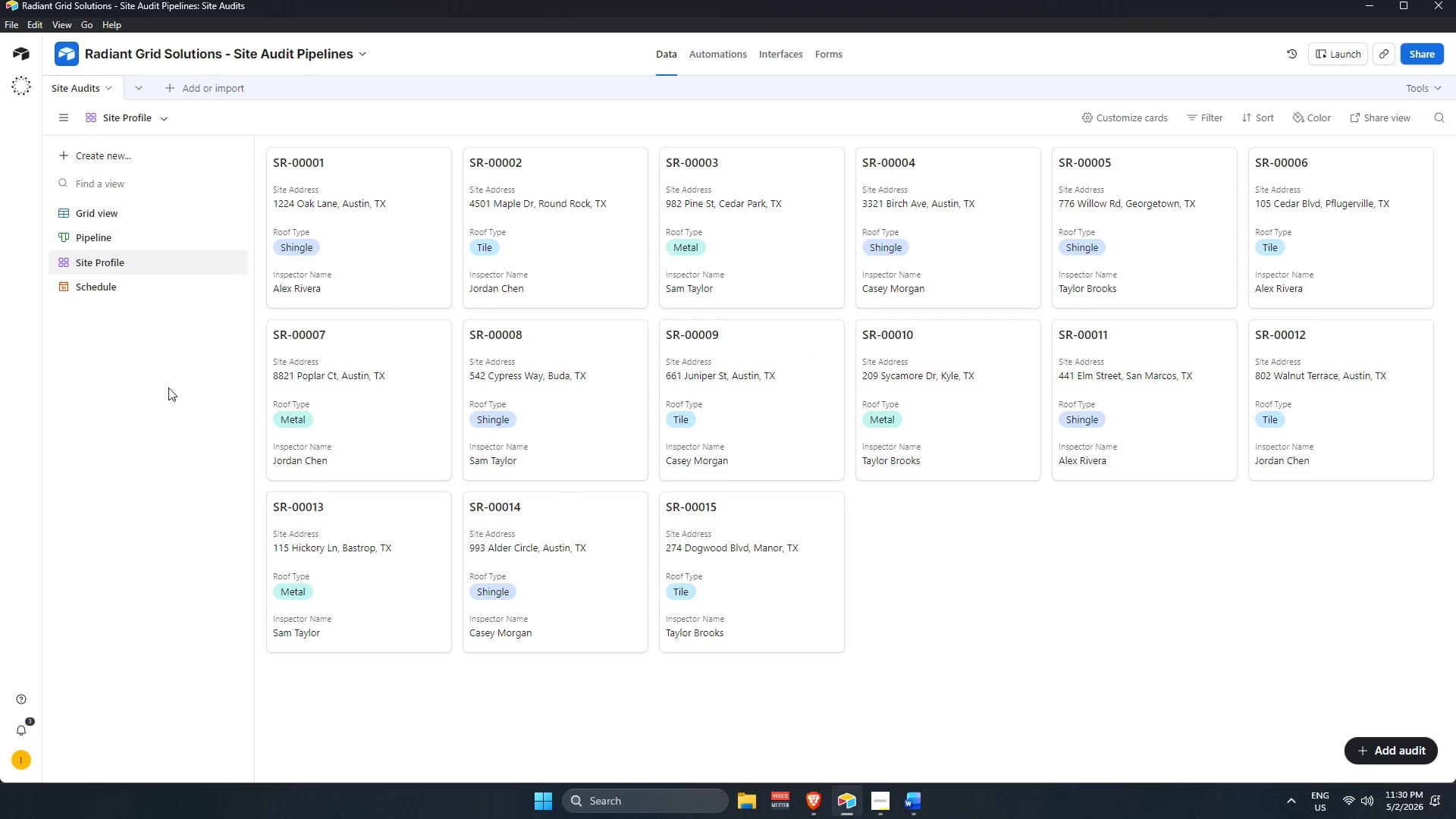 
left_click([133, 294])
 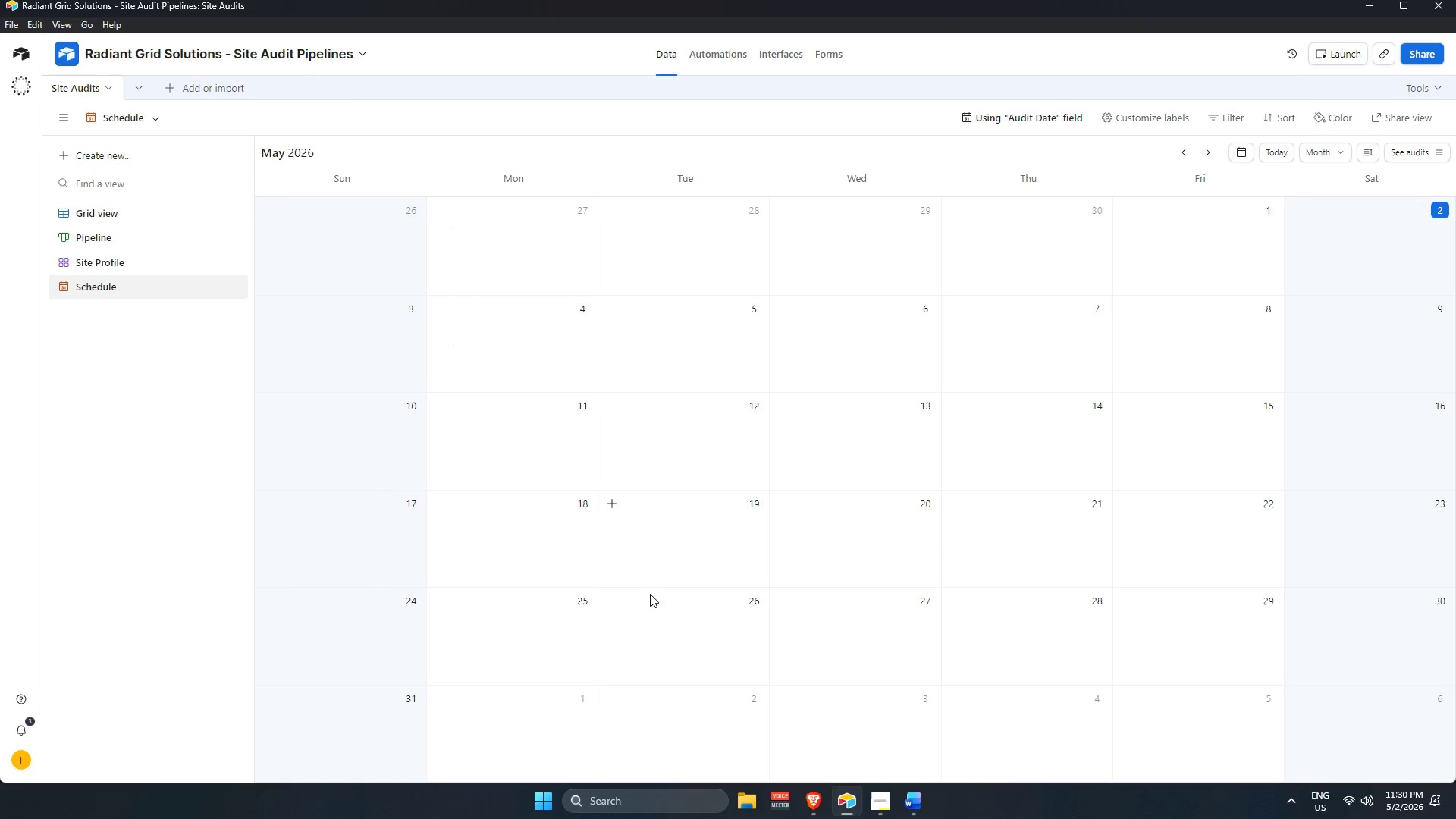 
left_click([923, 799])
 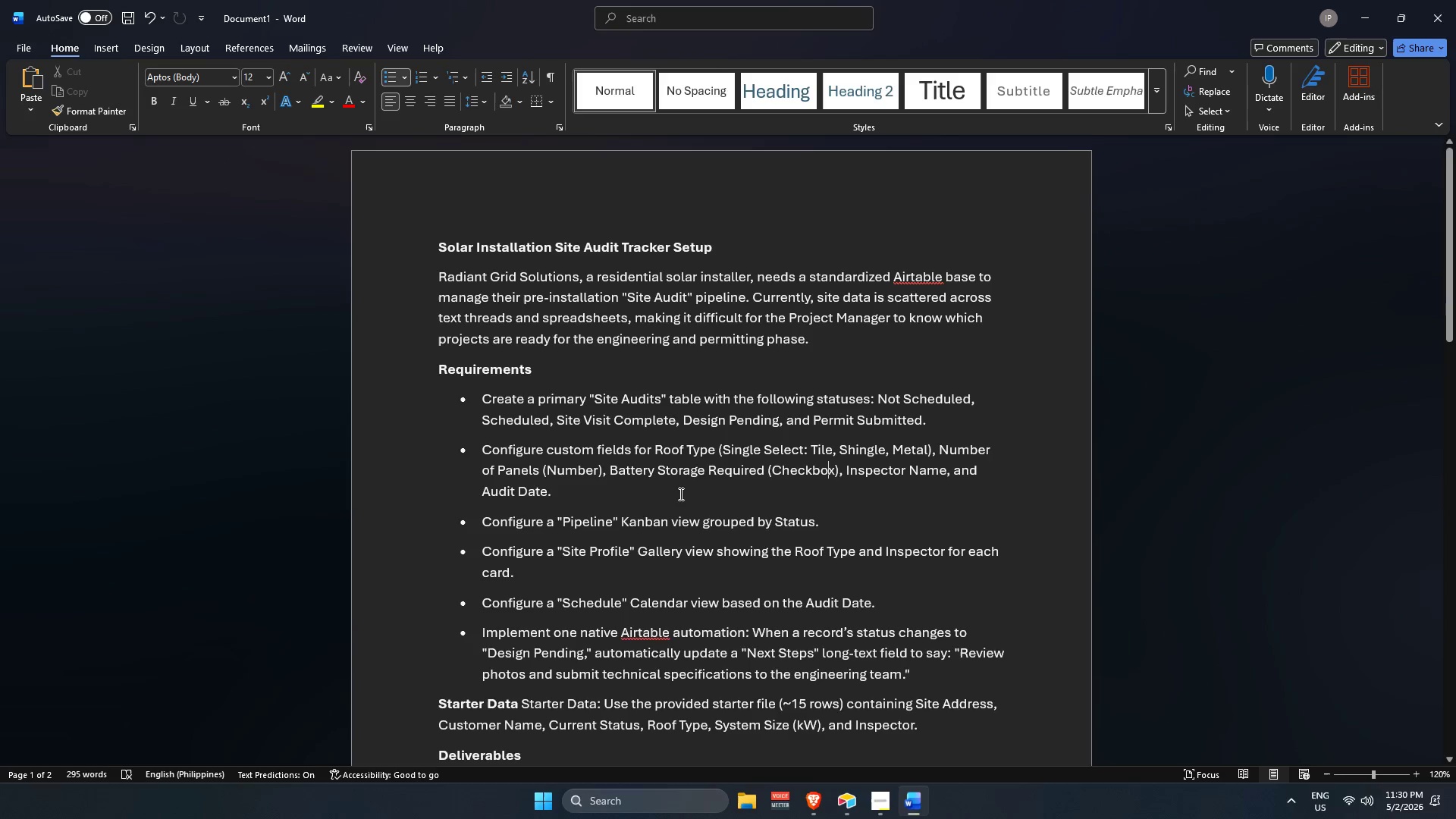 
scroll: coordinate [671, 488], scroll_direction: down, amount: 7.0
 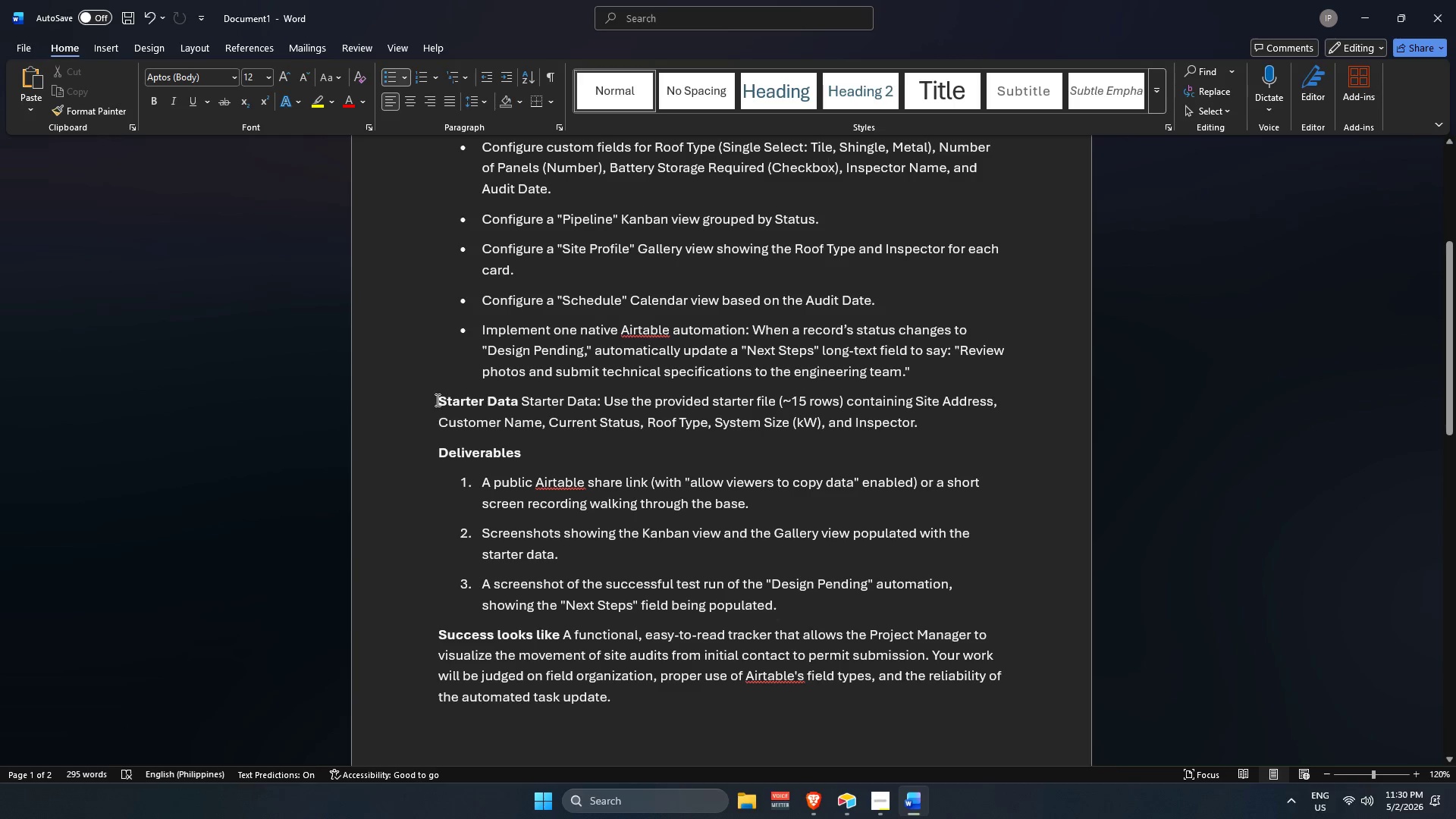 
left_click_drag(start_coordinate=[436, 400], to_coordinate=[1028, 698])
 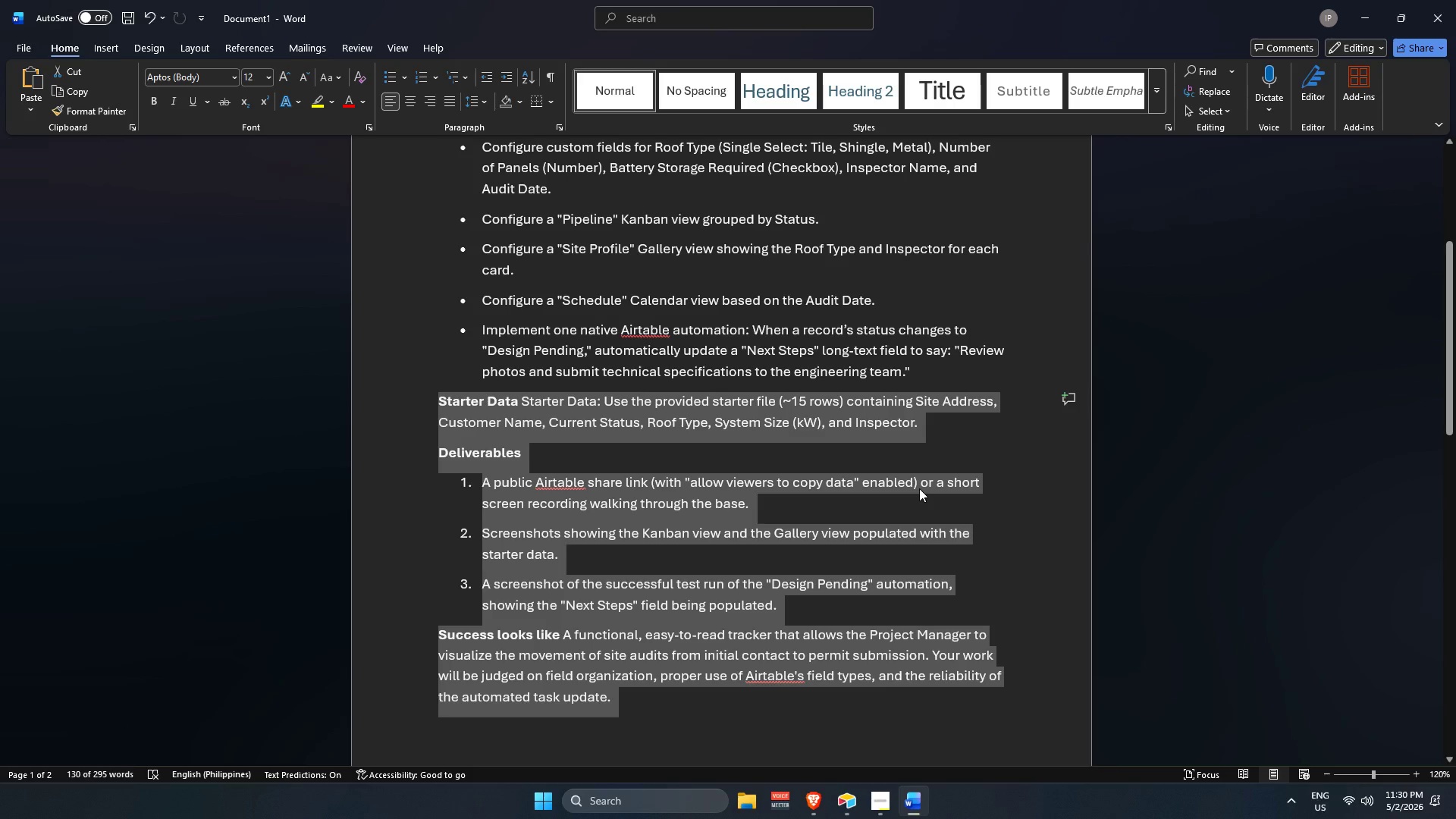 
wait(15.48)
 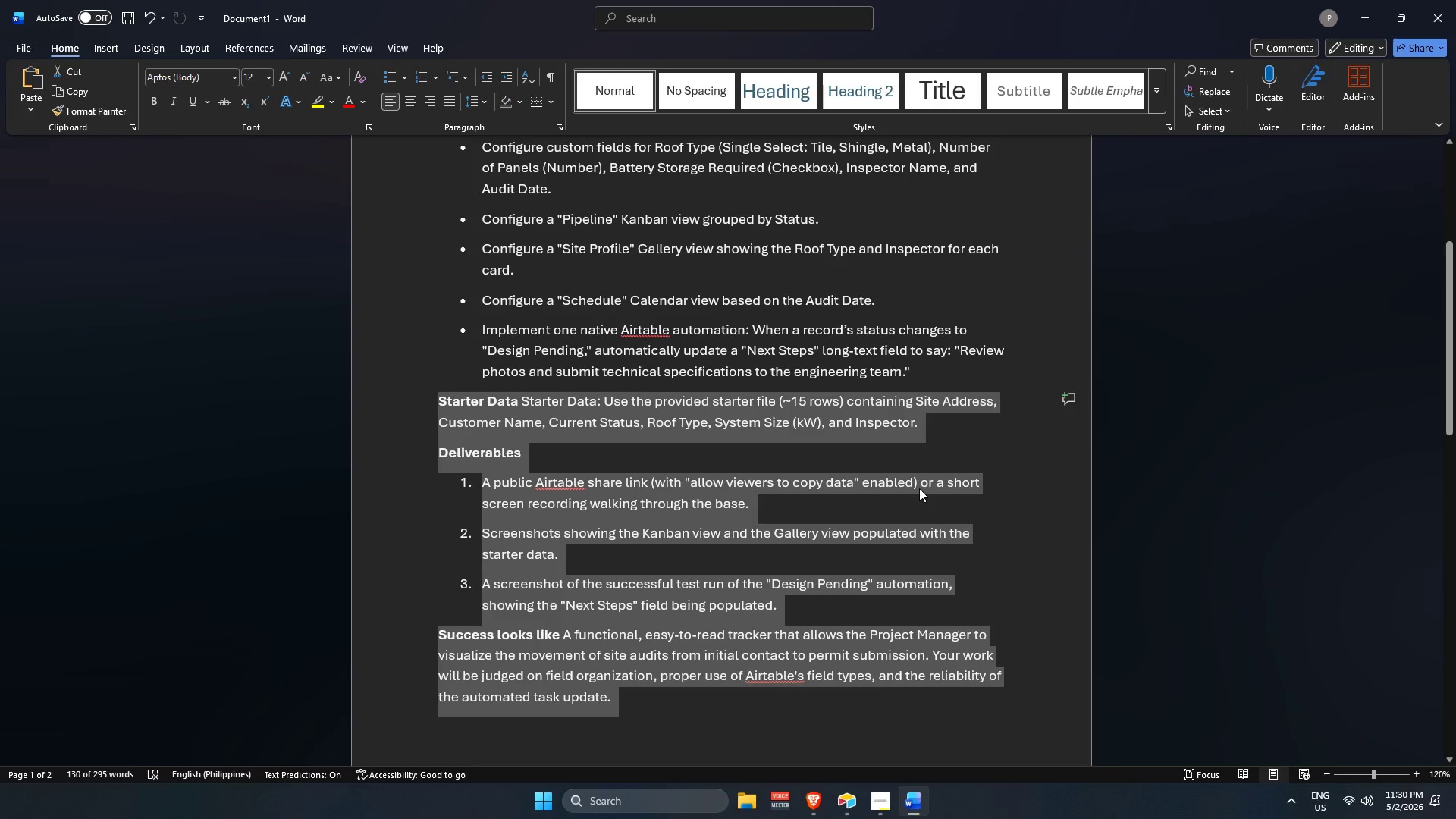 
mouse_move([864, 804])
 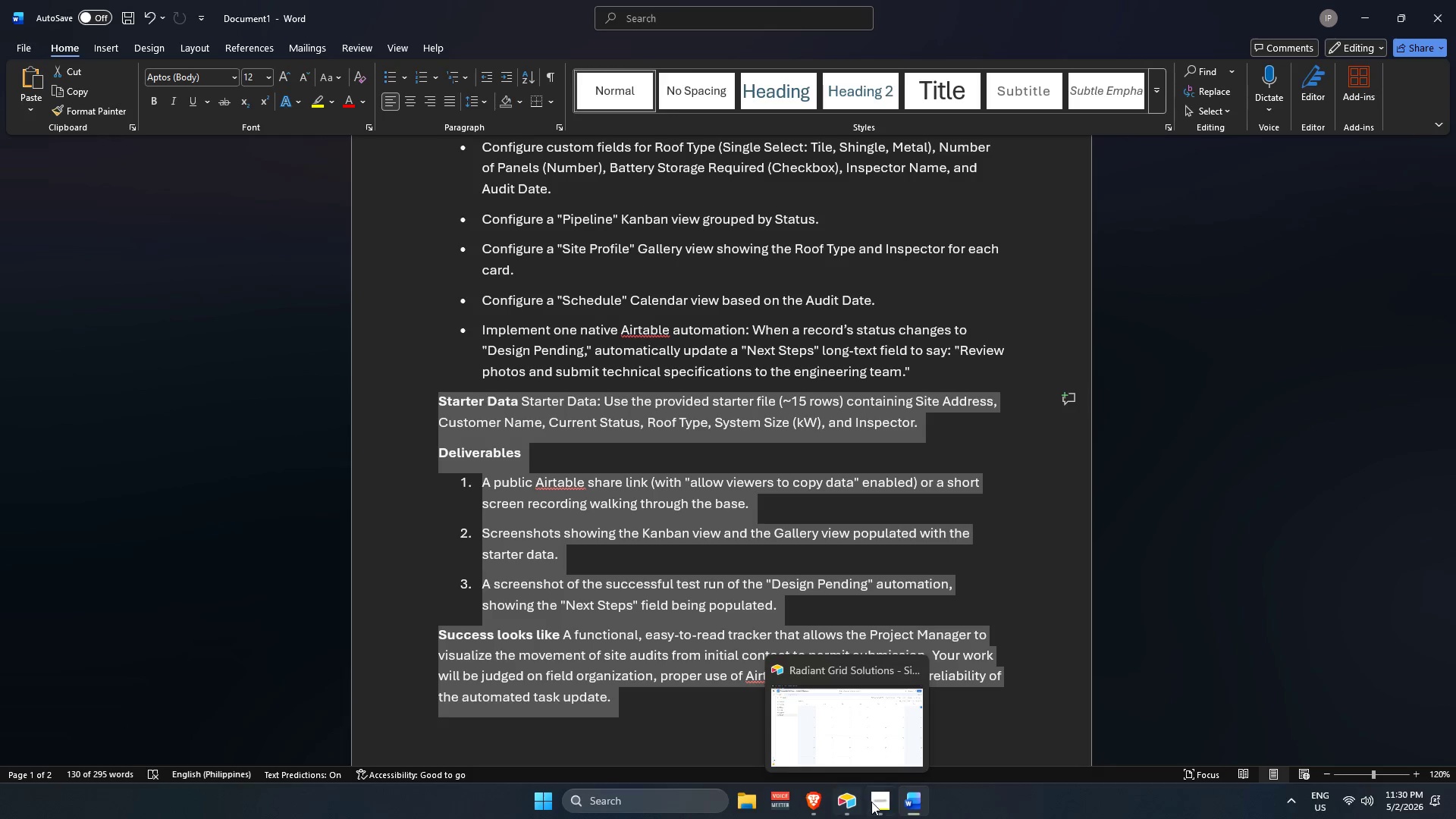 
left_click([884, 799])